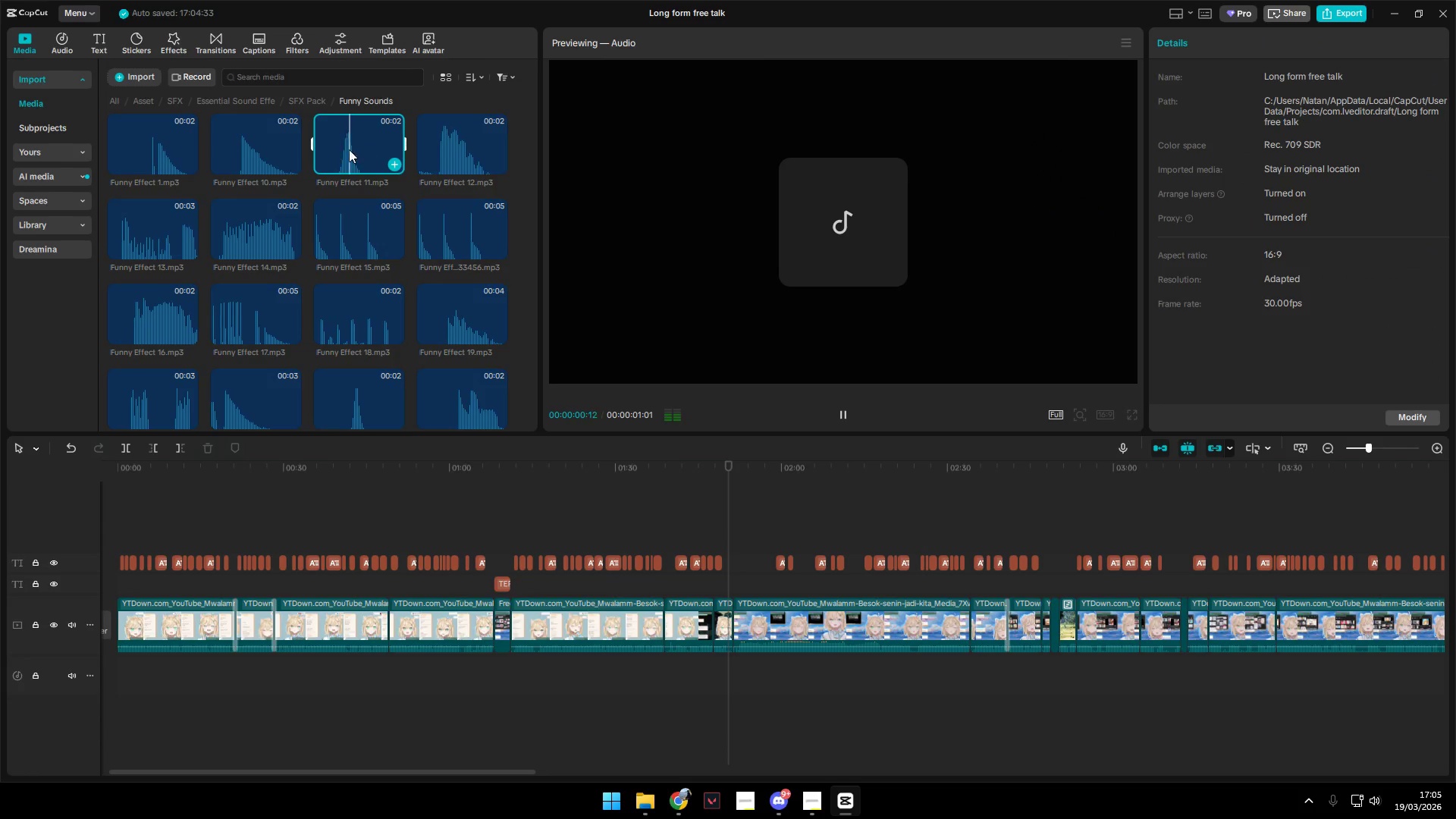 
left_click([262, 146])
 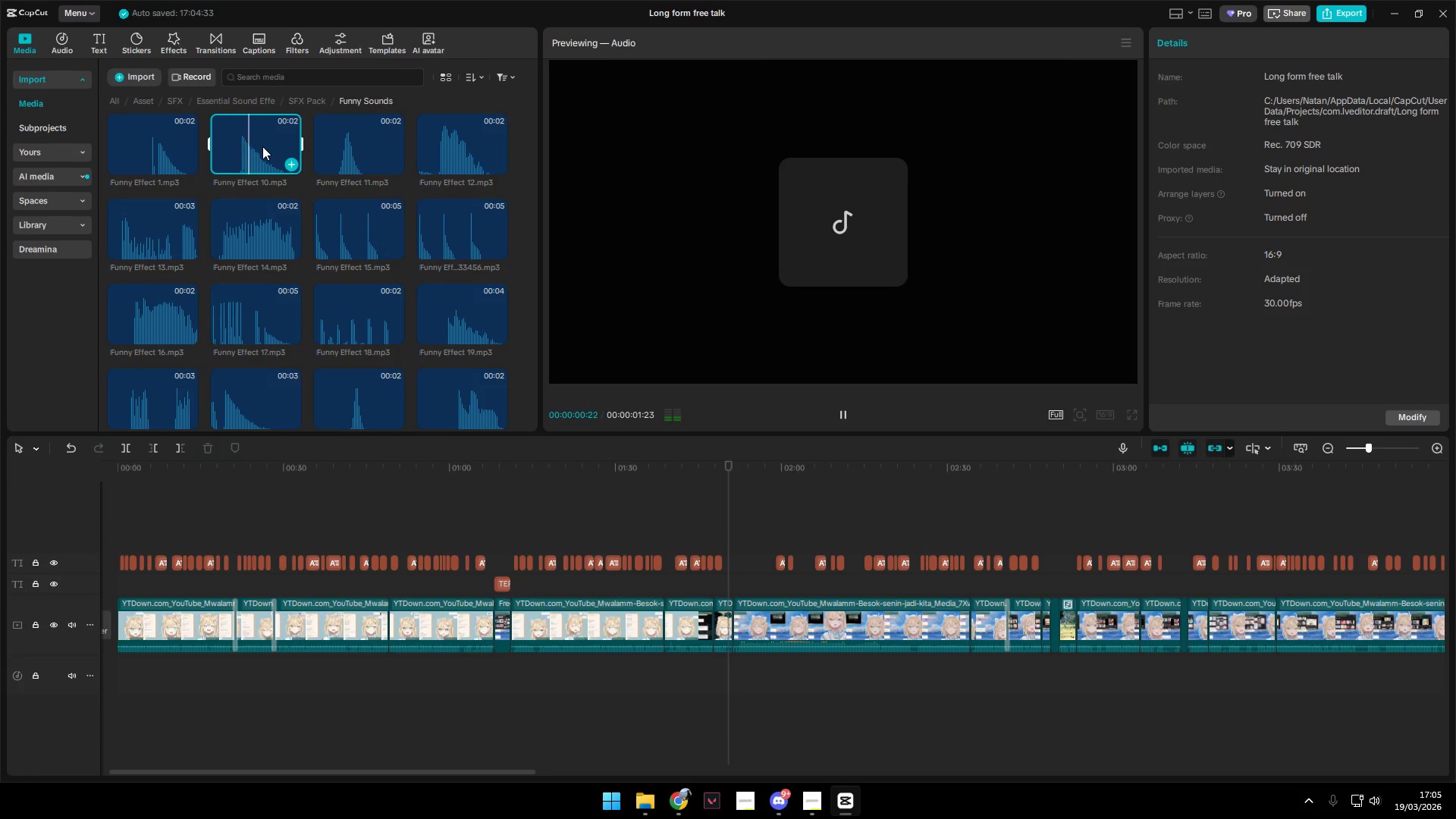 
left_click([171, 155])
 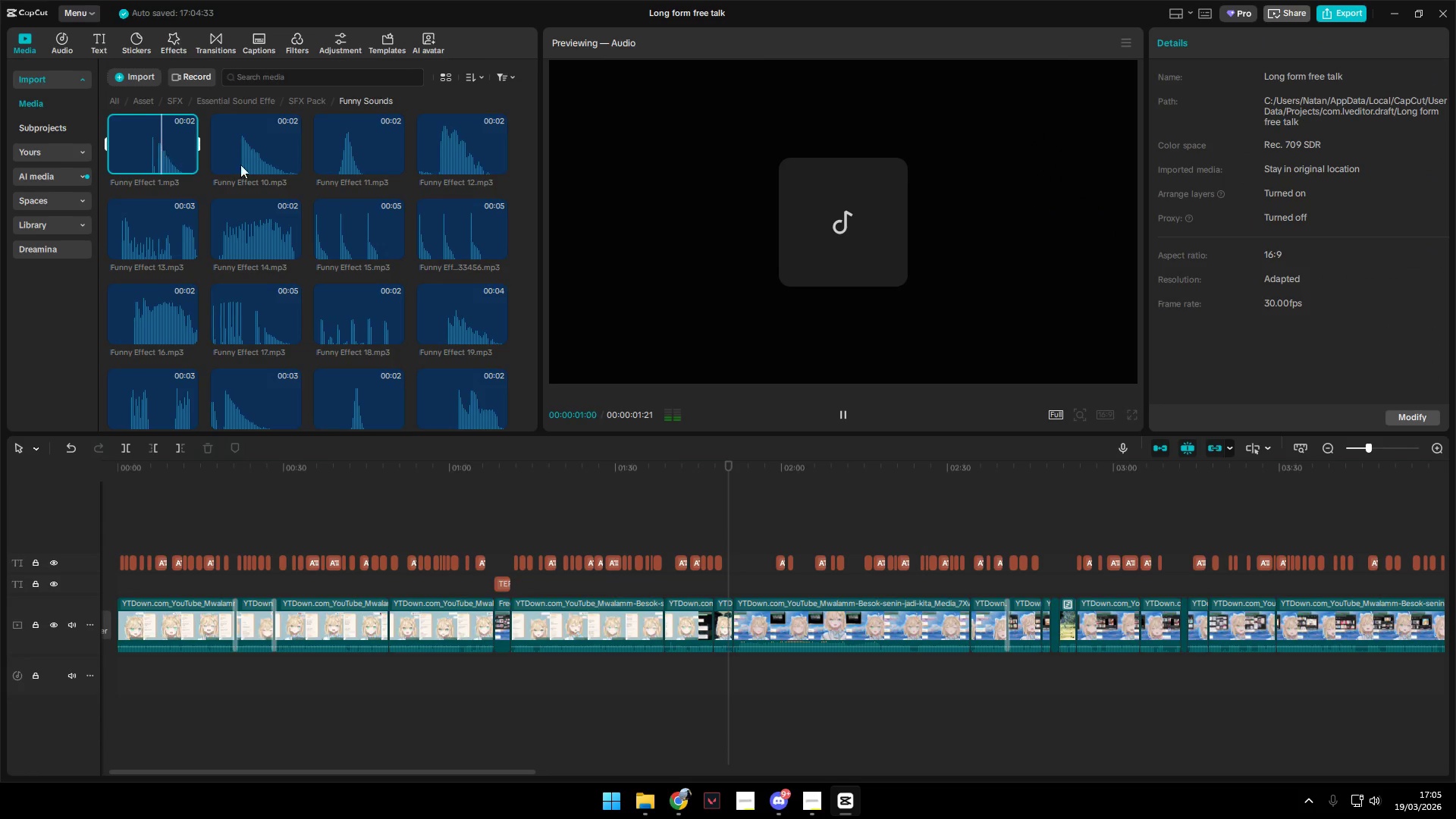 
left_click_drag(start_coordinate=[356, 146], to_coordinate=[723, 661])
 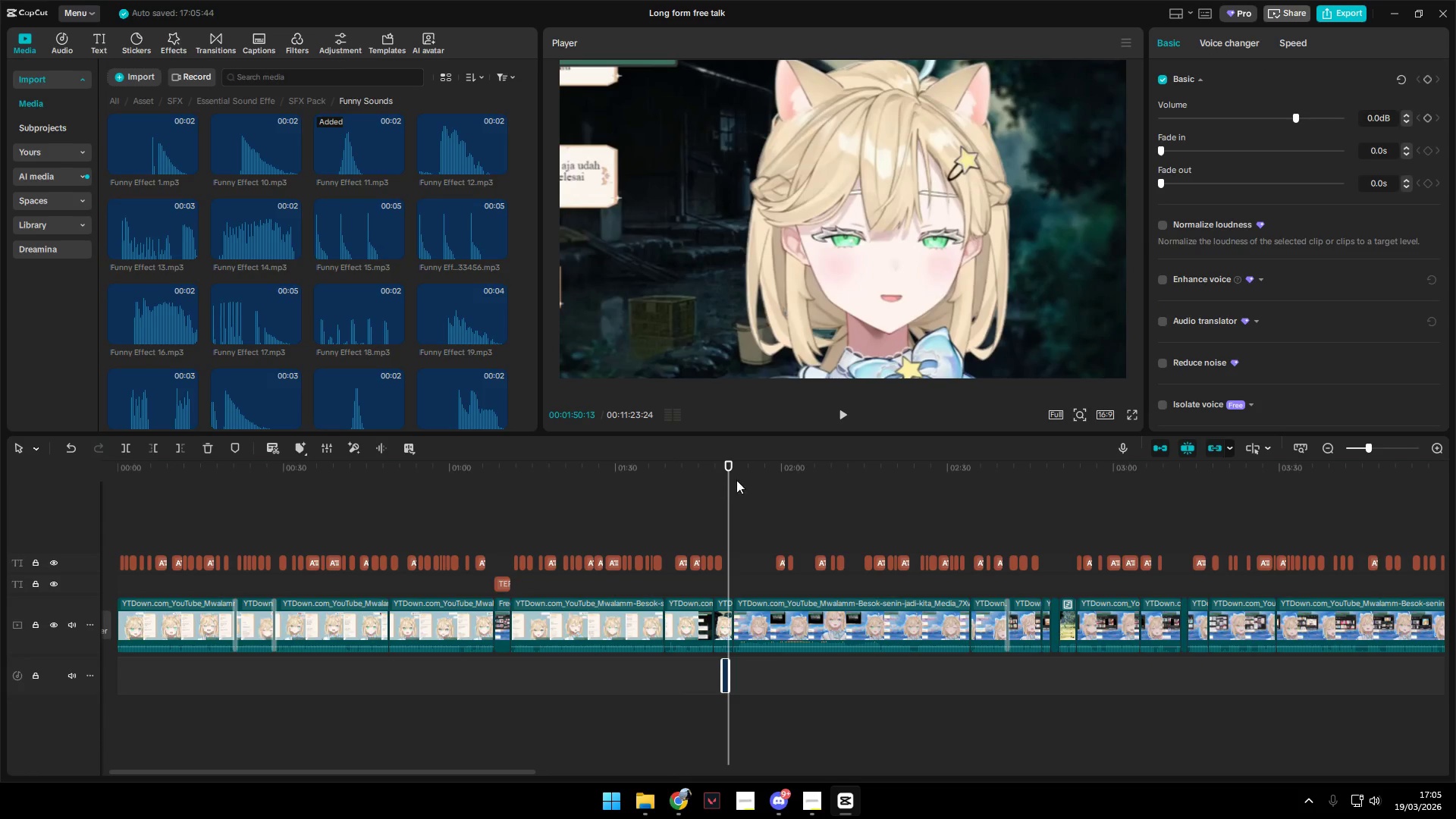 
hold_key(key=ControlLeft, duration=1.5)
 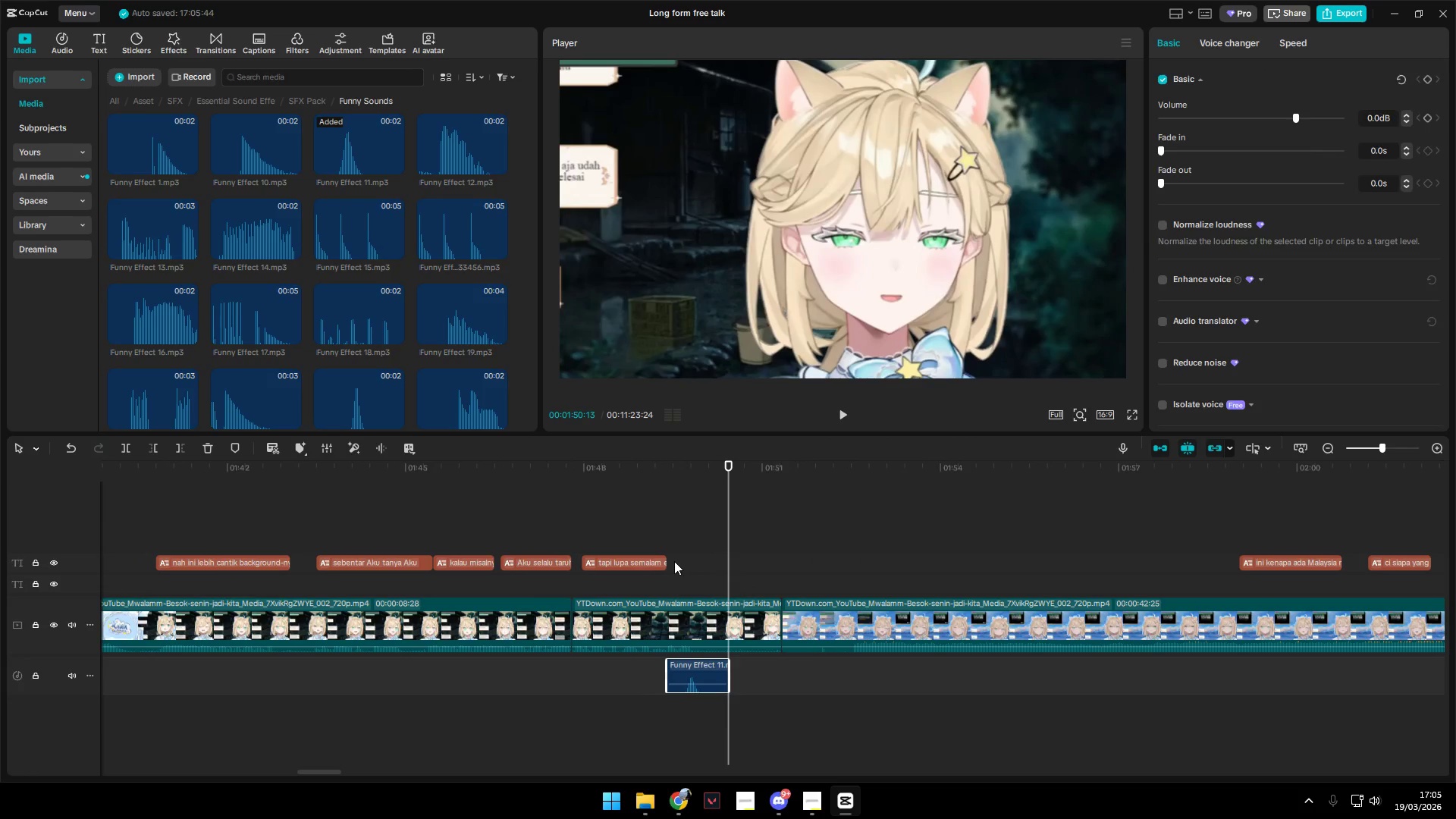 
hold_key(key=ControlLeft, duration=0.41)